 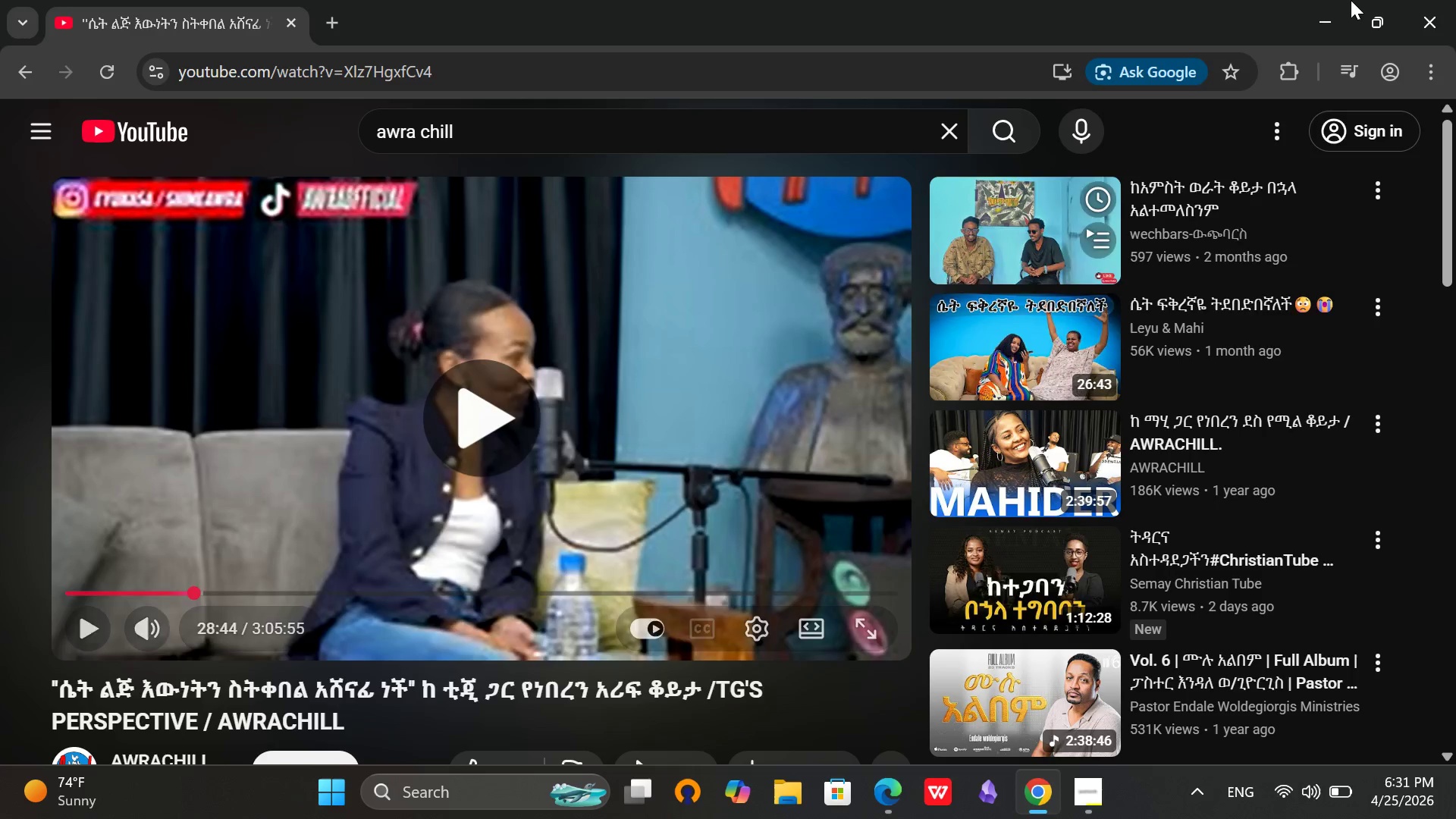 
left_click([1324, 0])
 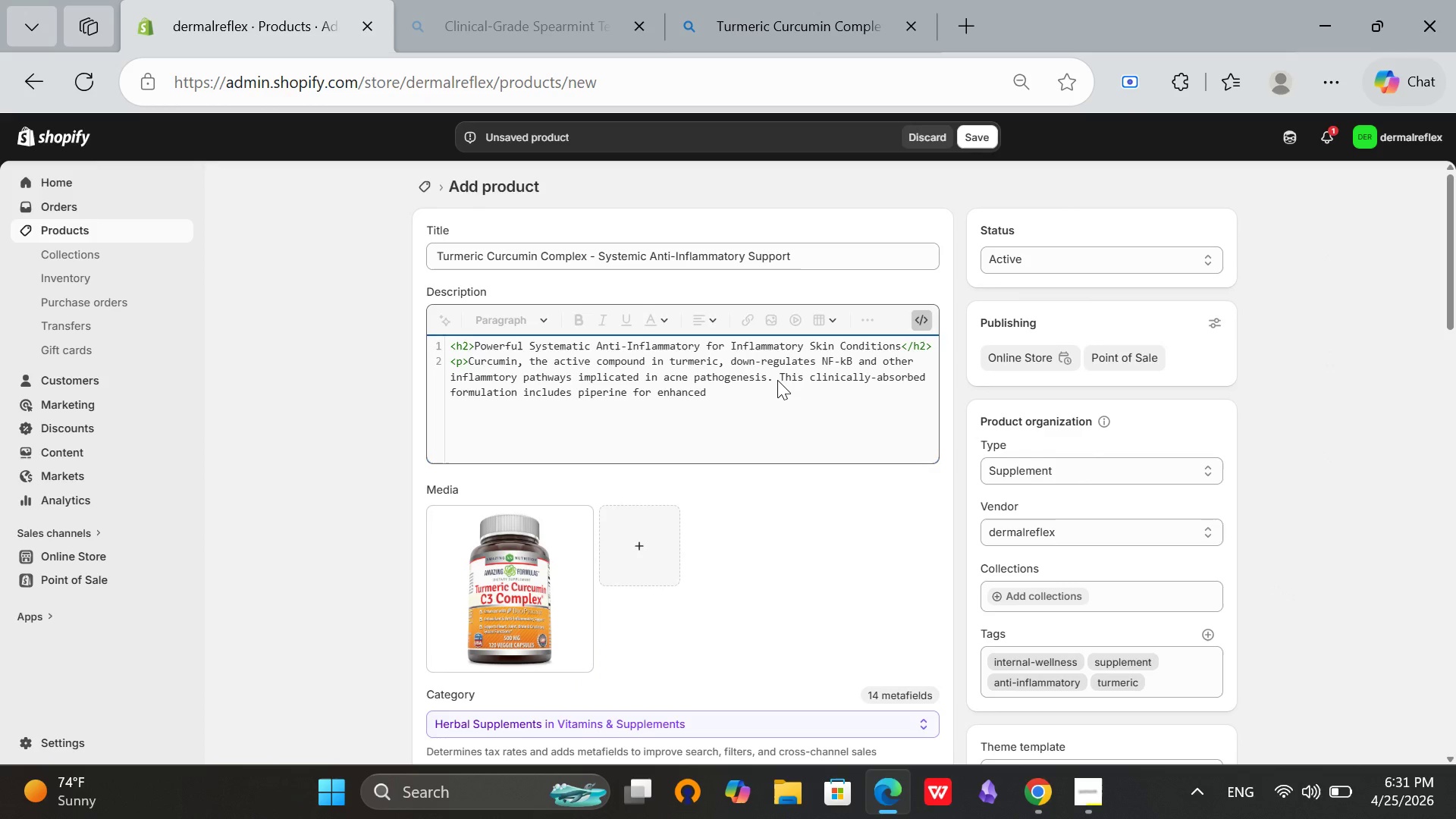 
key(Space)
 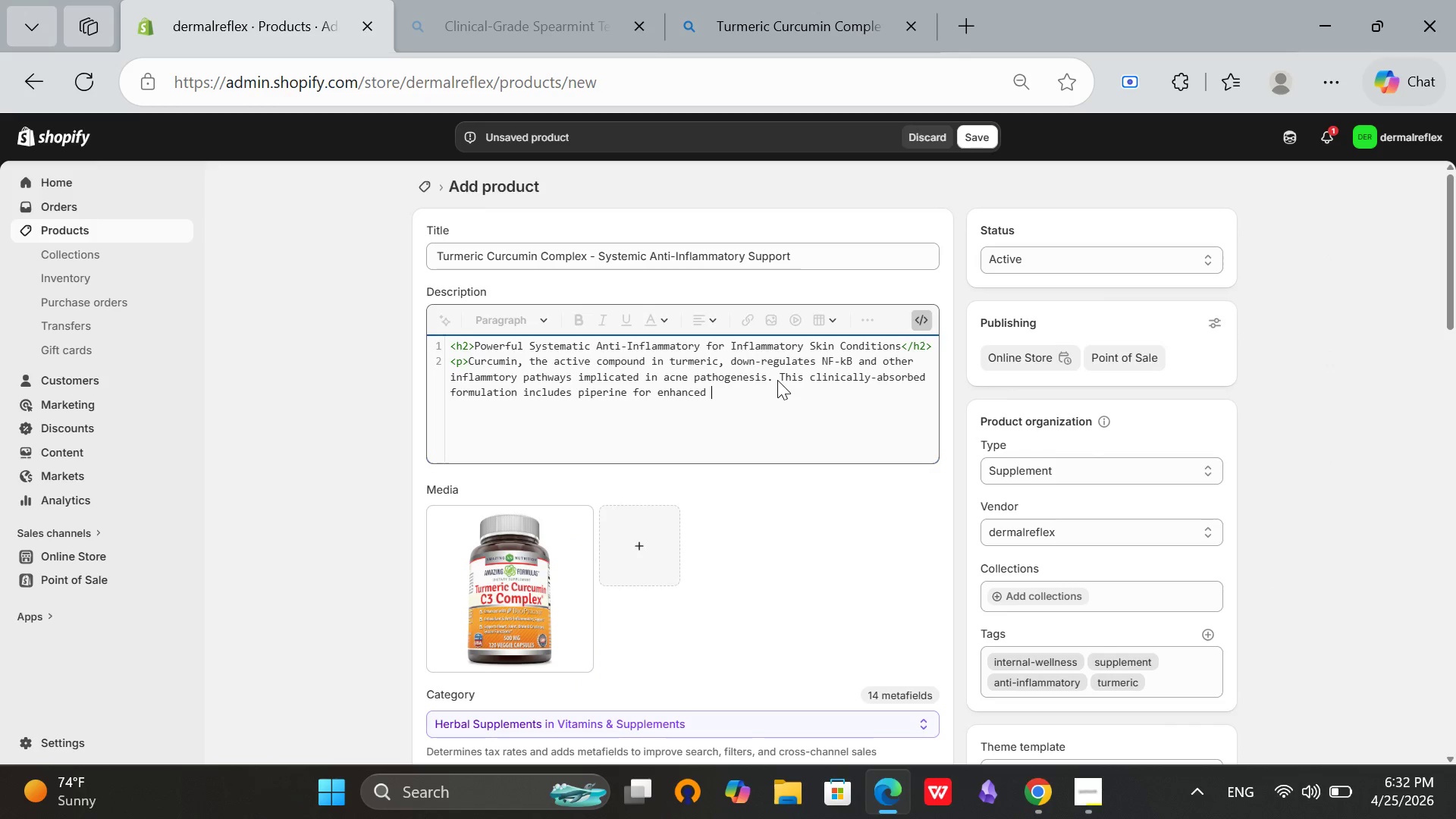 
type(bioavailability)
 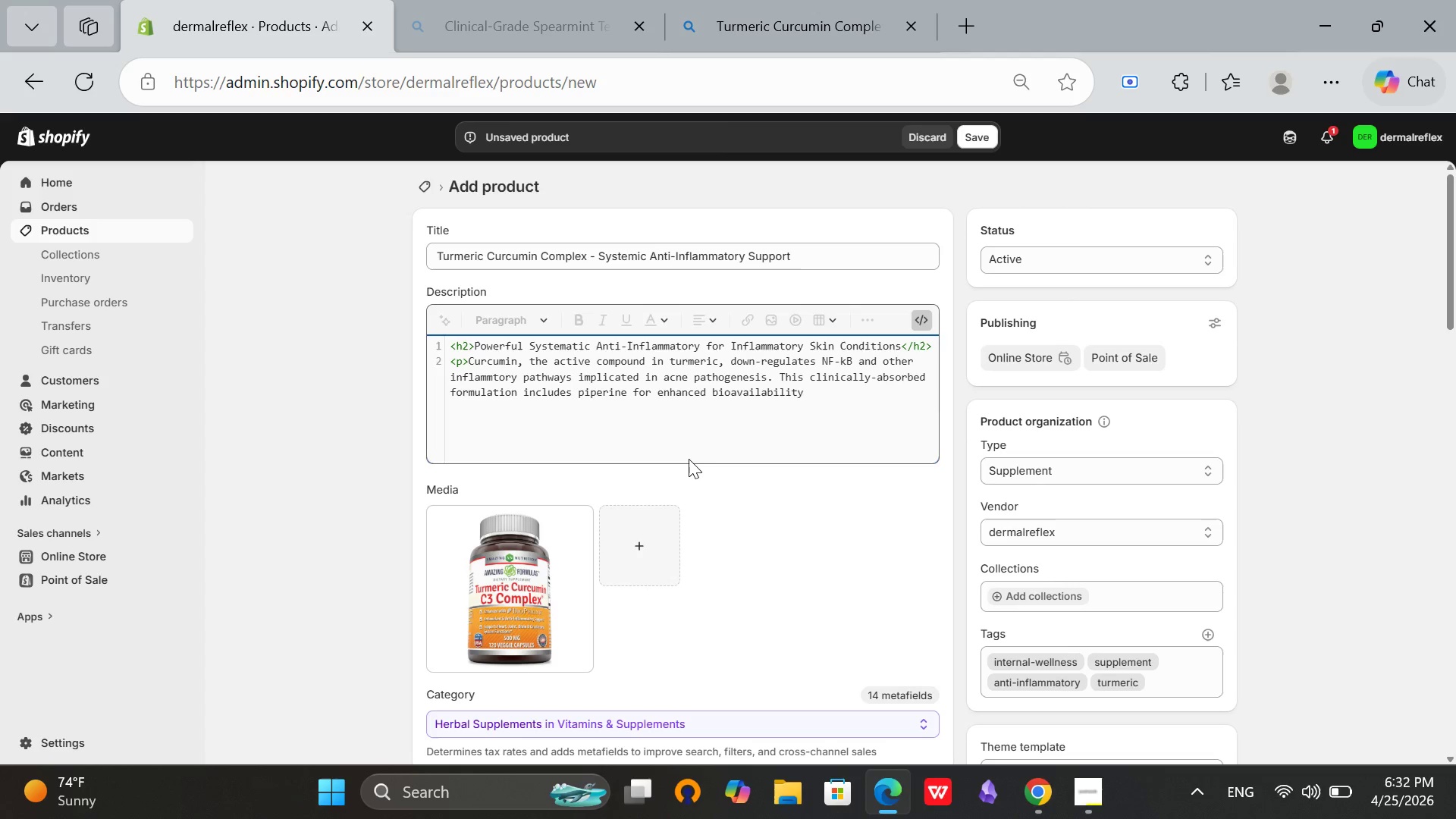 
key(Period)
 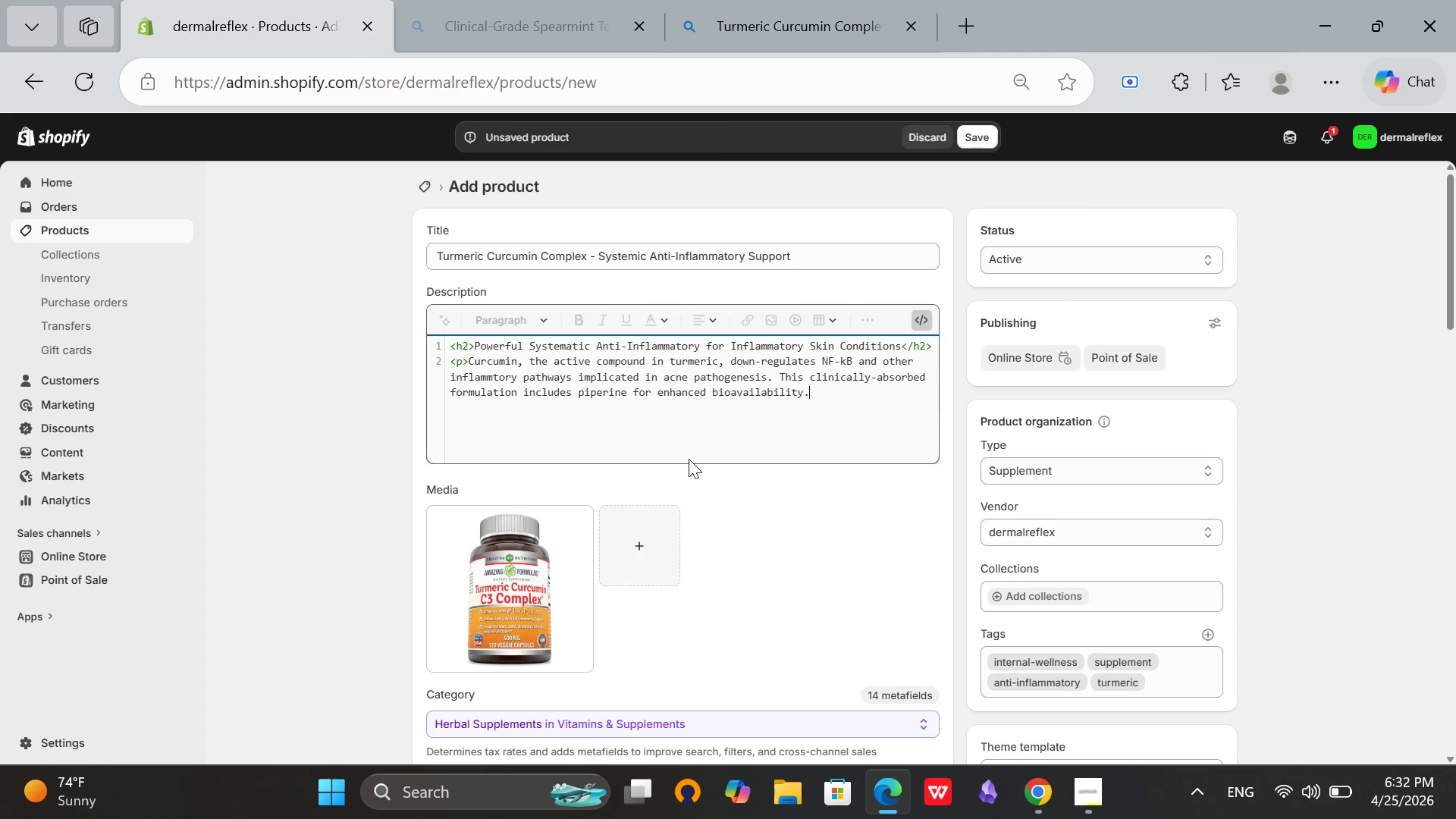 
key(Shift+ShiftRight)
 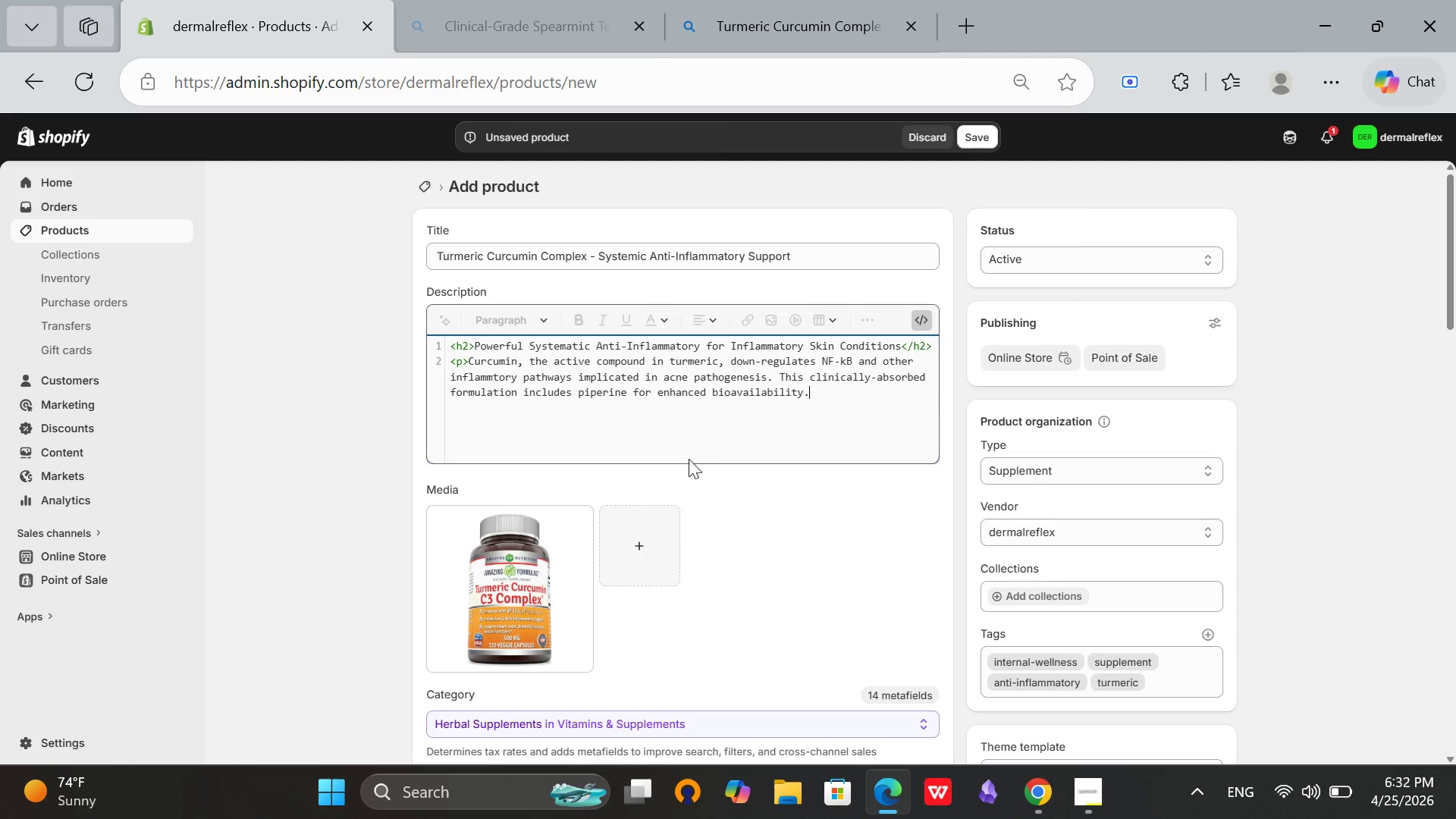 
key(Shift+Comma)
 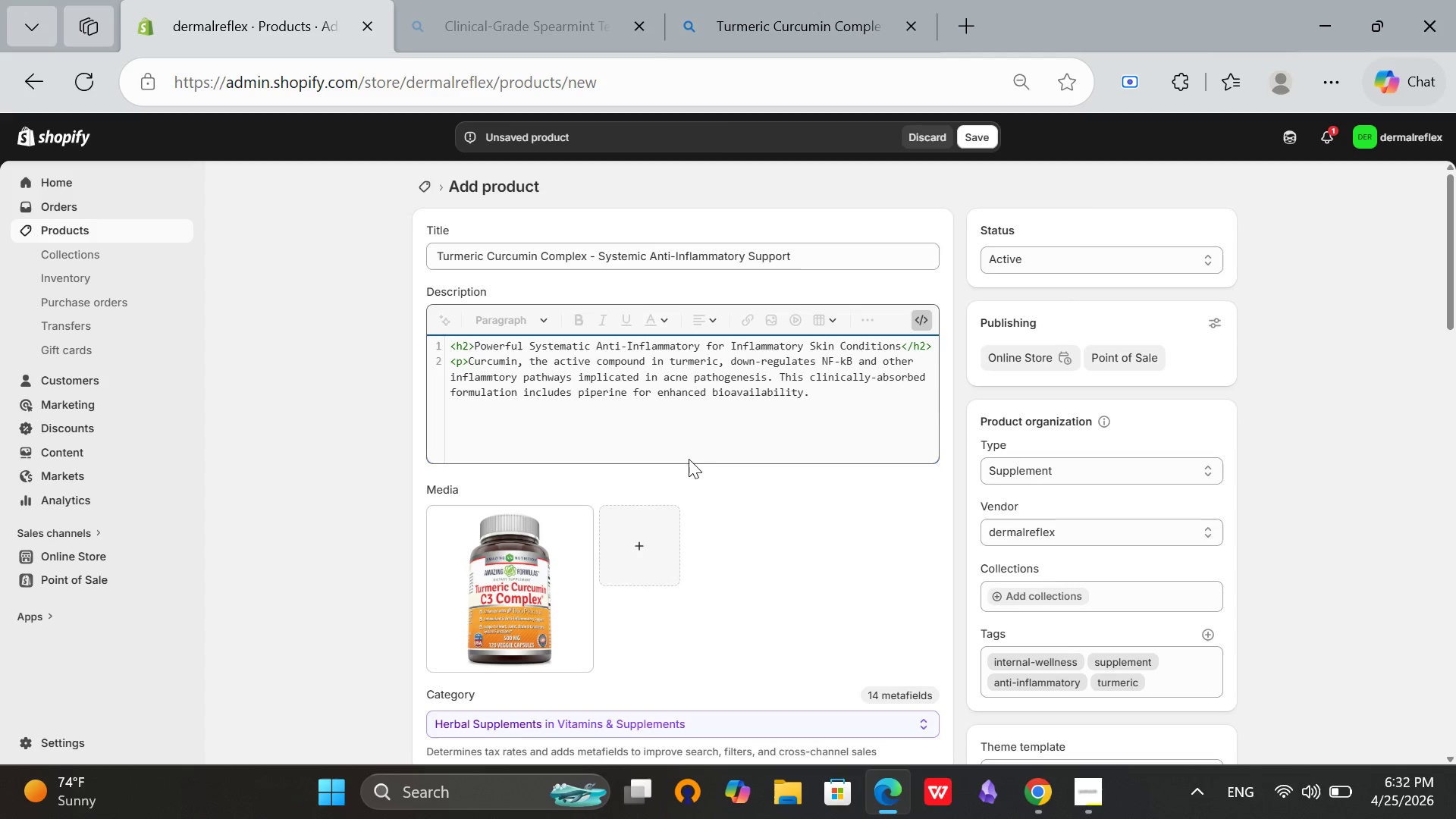 
key(Slash)
 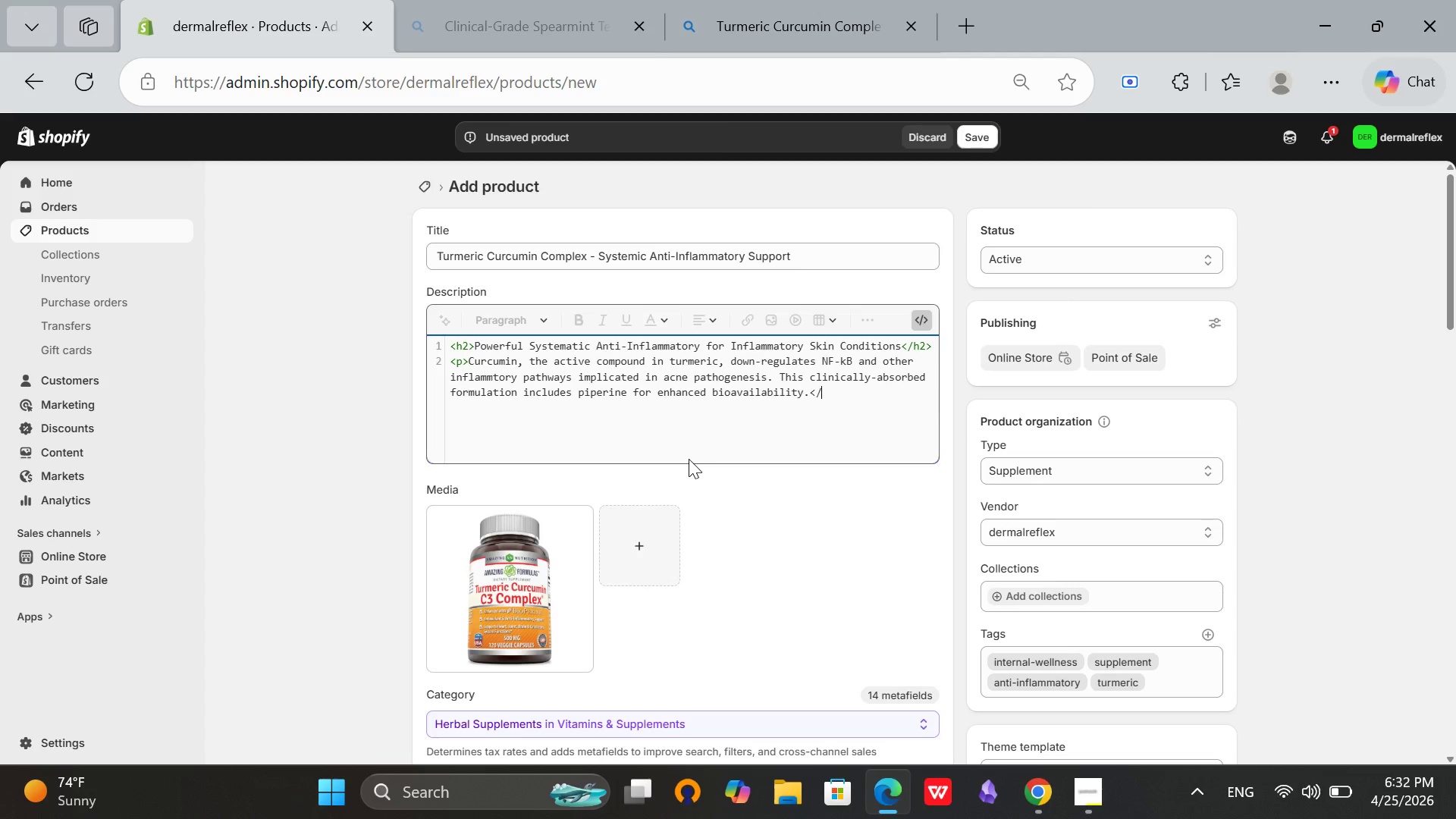 
key(P)
 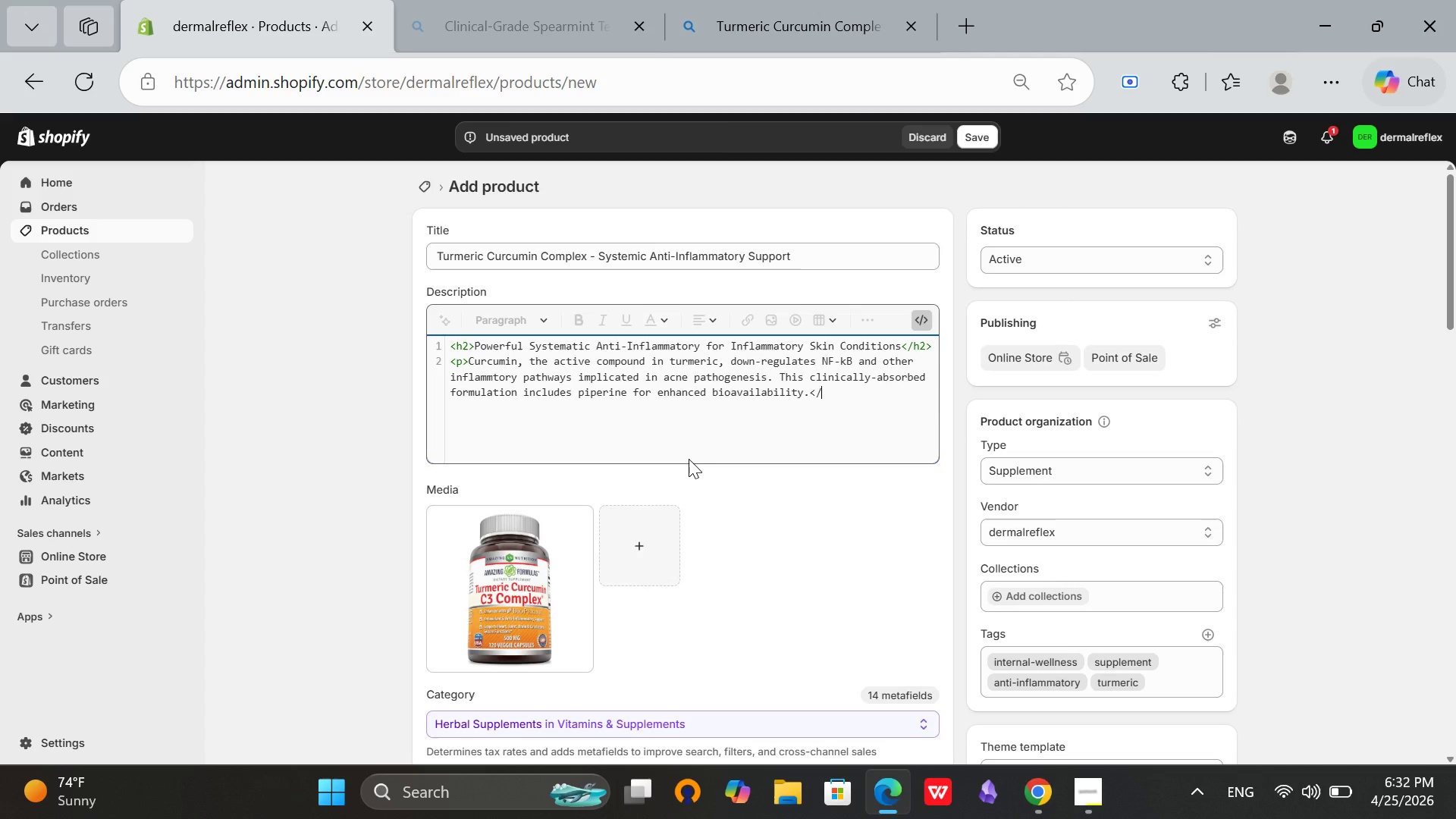 
key(Shift+ShiftRight)
 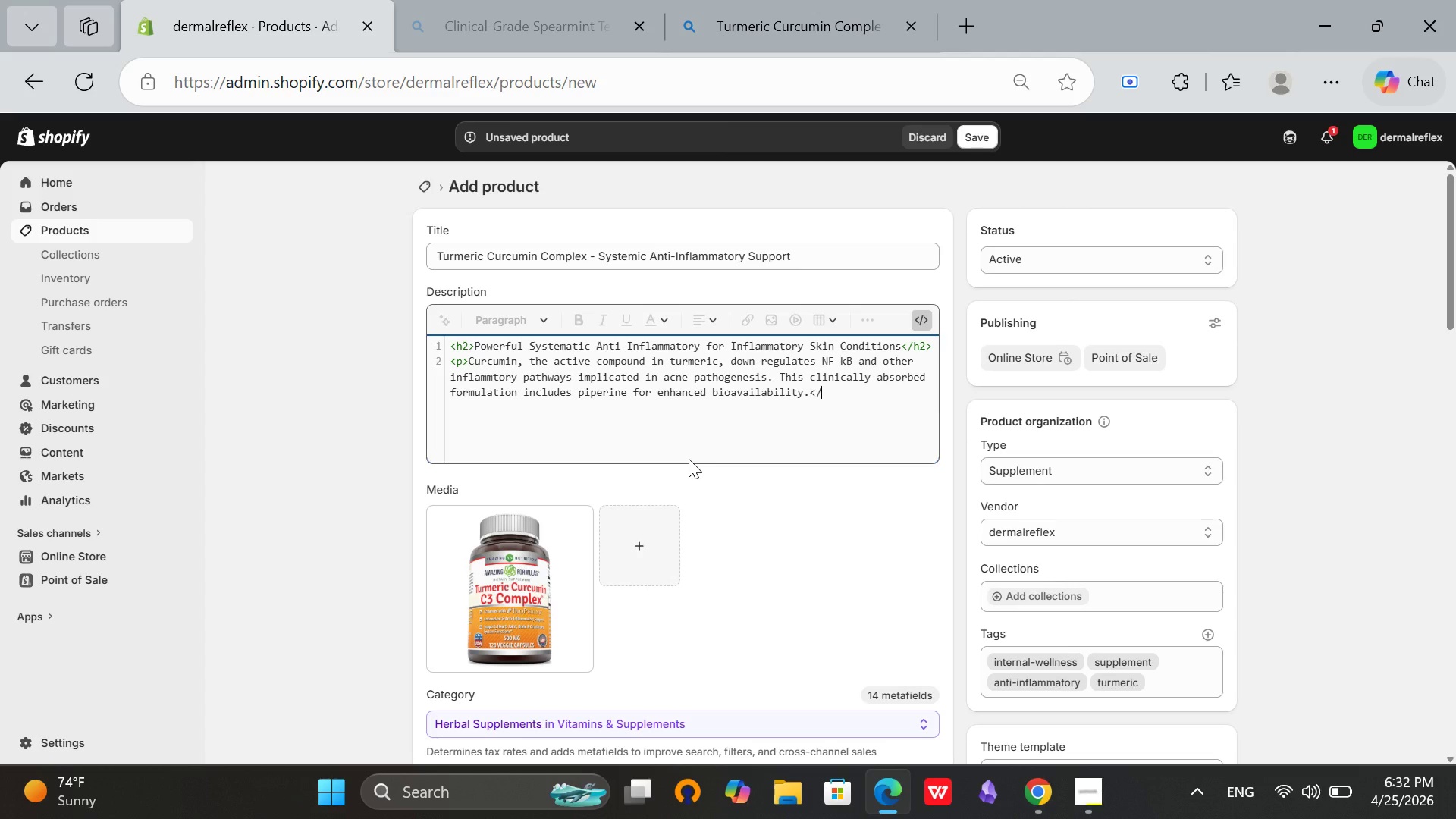 
key(Shift+Period)
 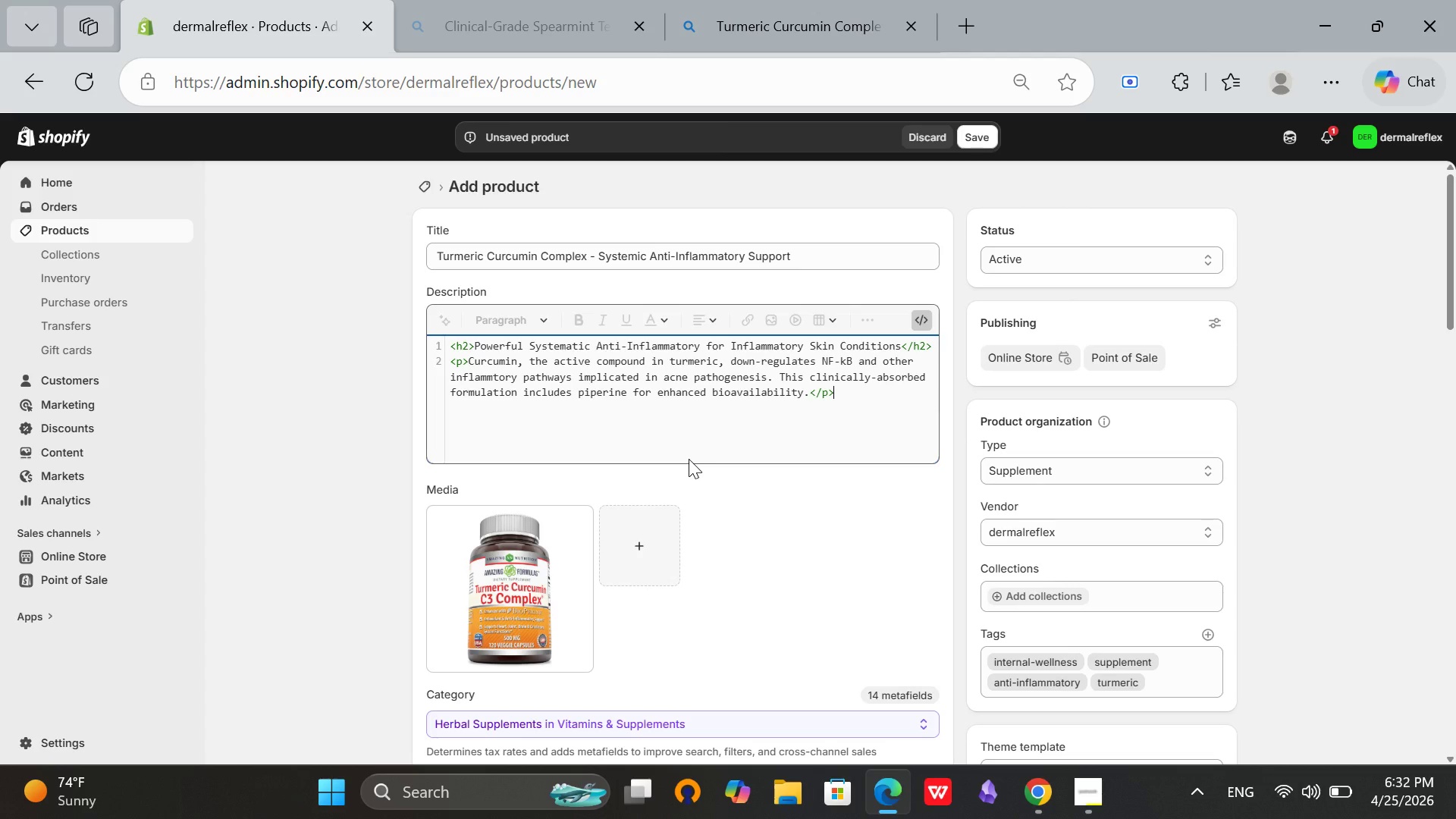 
key(Enter)
 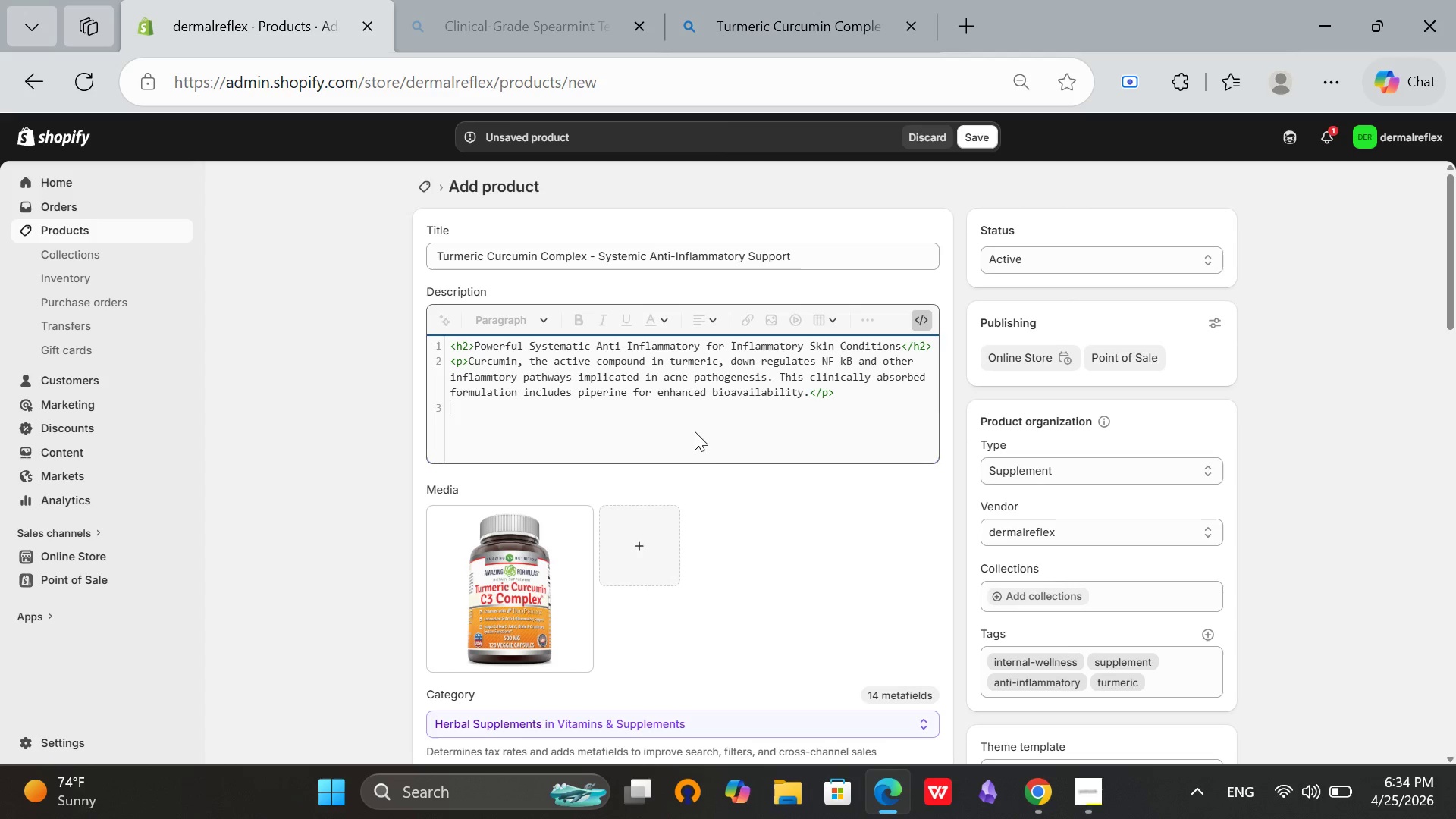 
wait(147.42)
 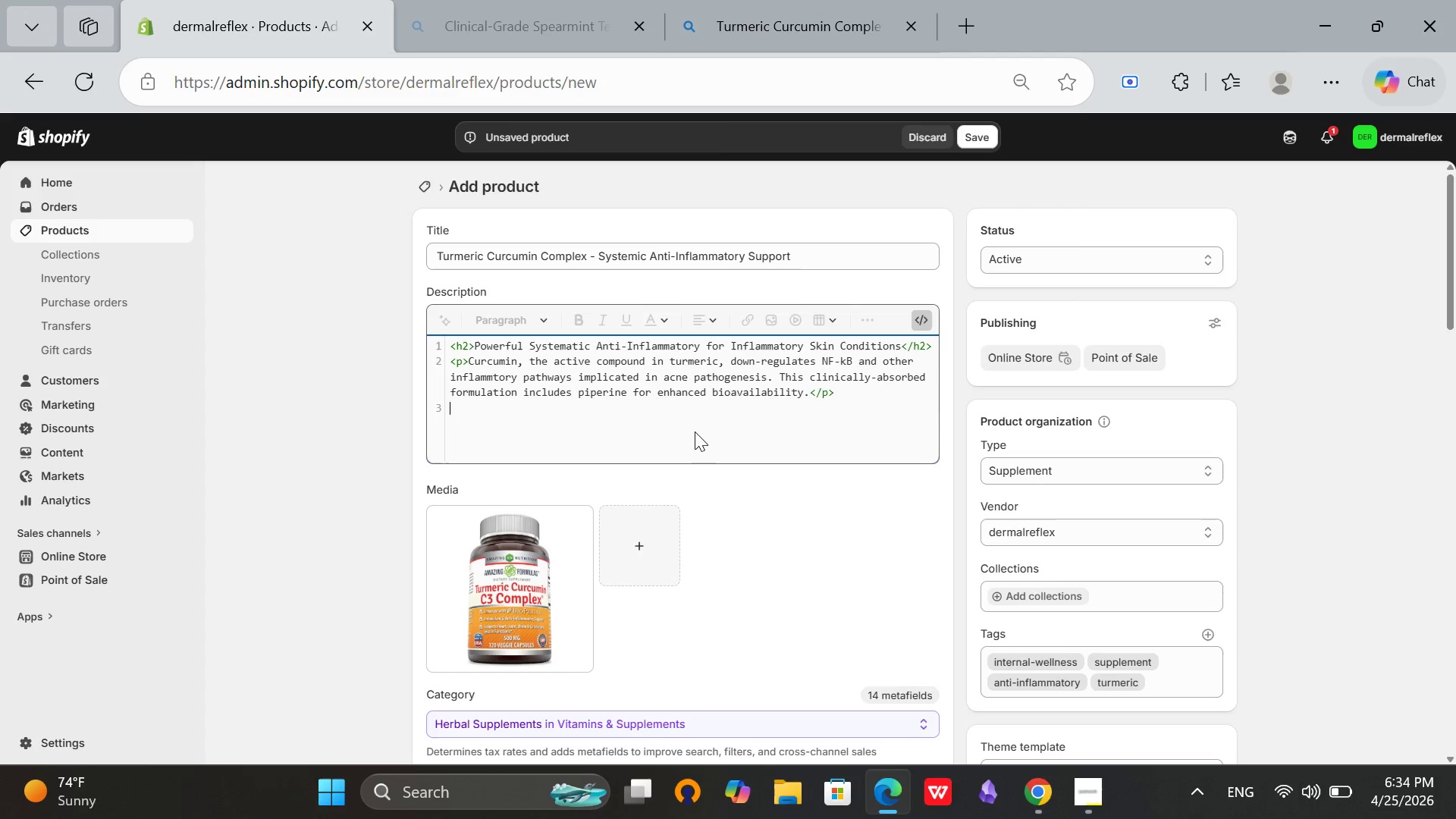 
type(,)
key(Backspace)
type(,)
key(Backspace)
type(<h3)
 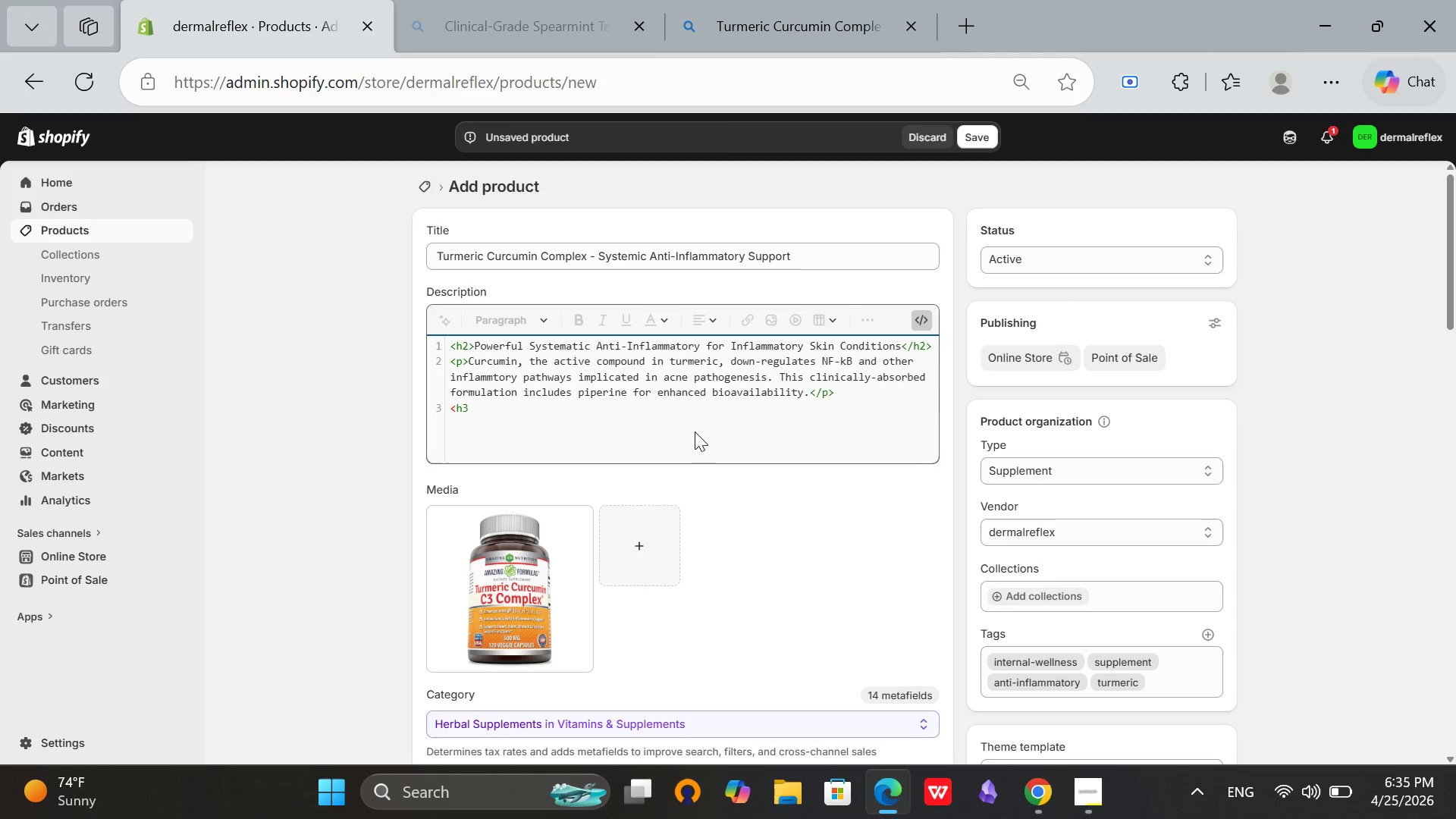 
wait(29.95)
 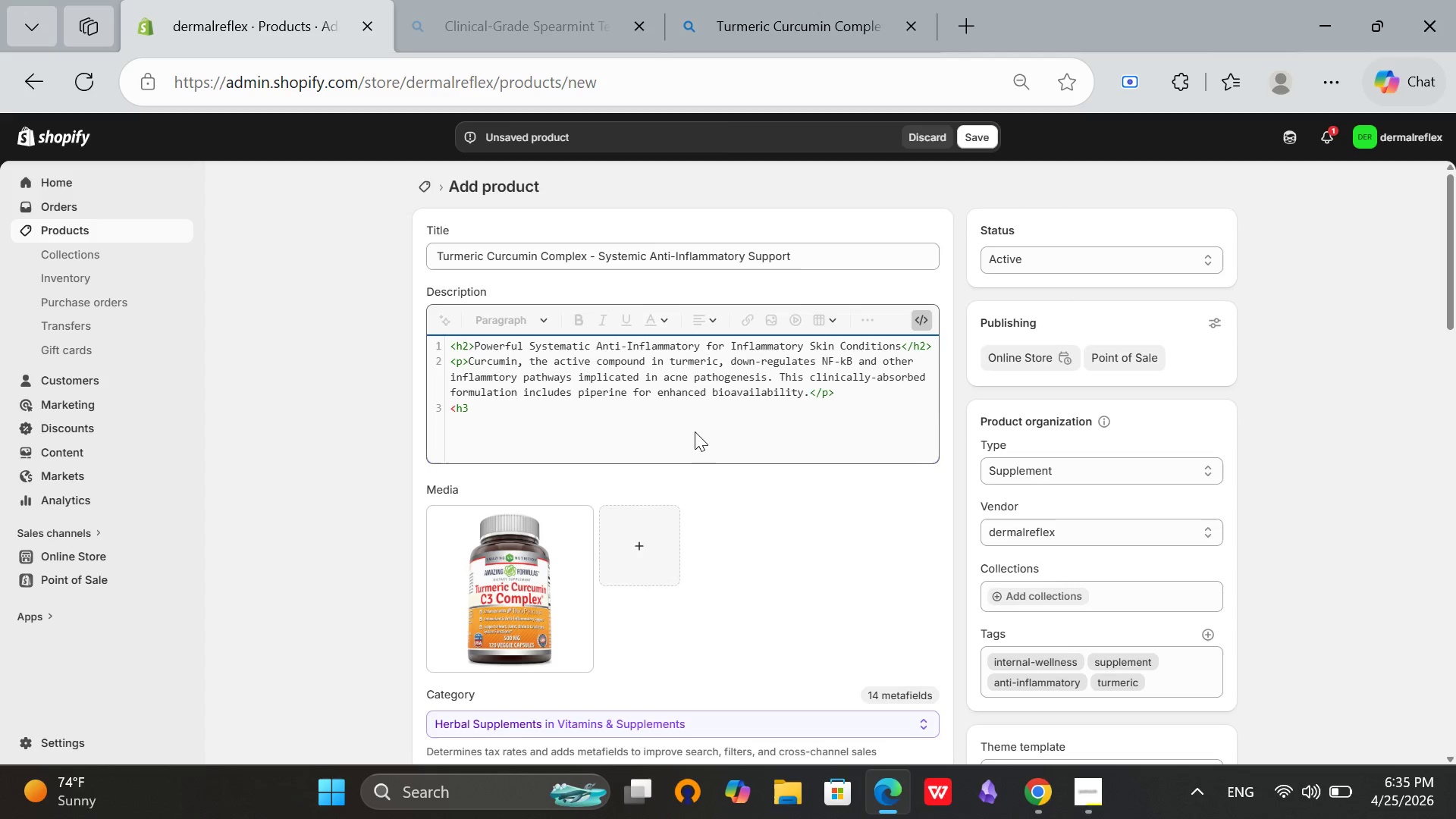 
type(>Physiologicq)
key(Backspace)
type(al Benfit)
key(Backspace)
key(Backspace)
key(Backspace)
type(efit</h3>)
 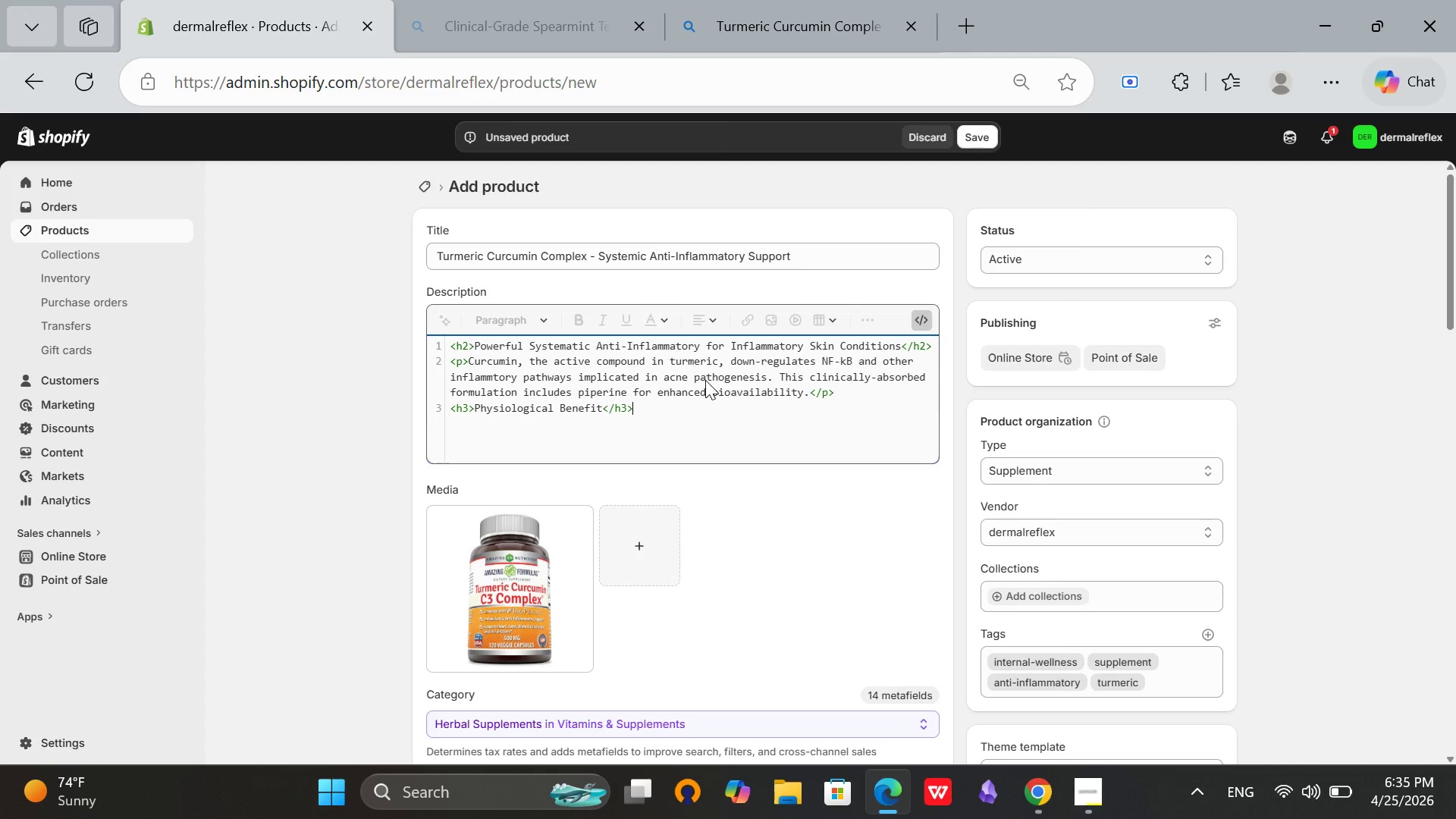 
 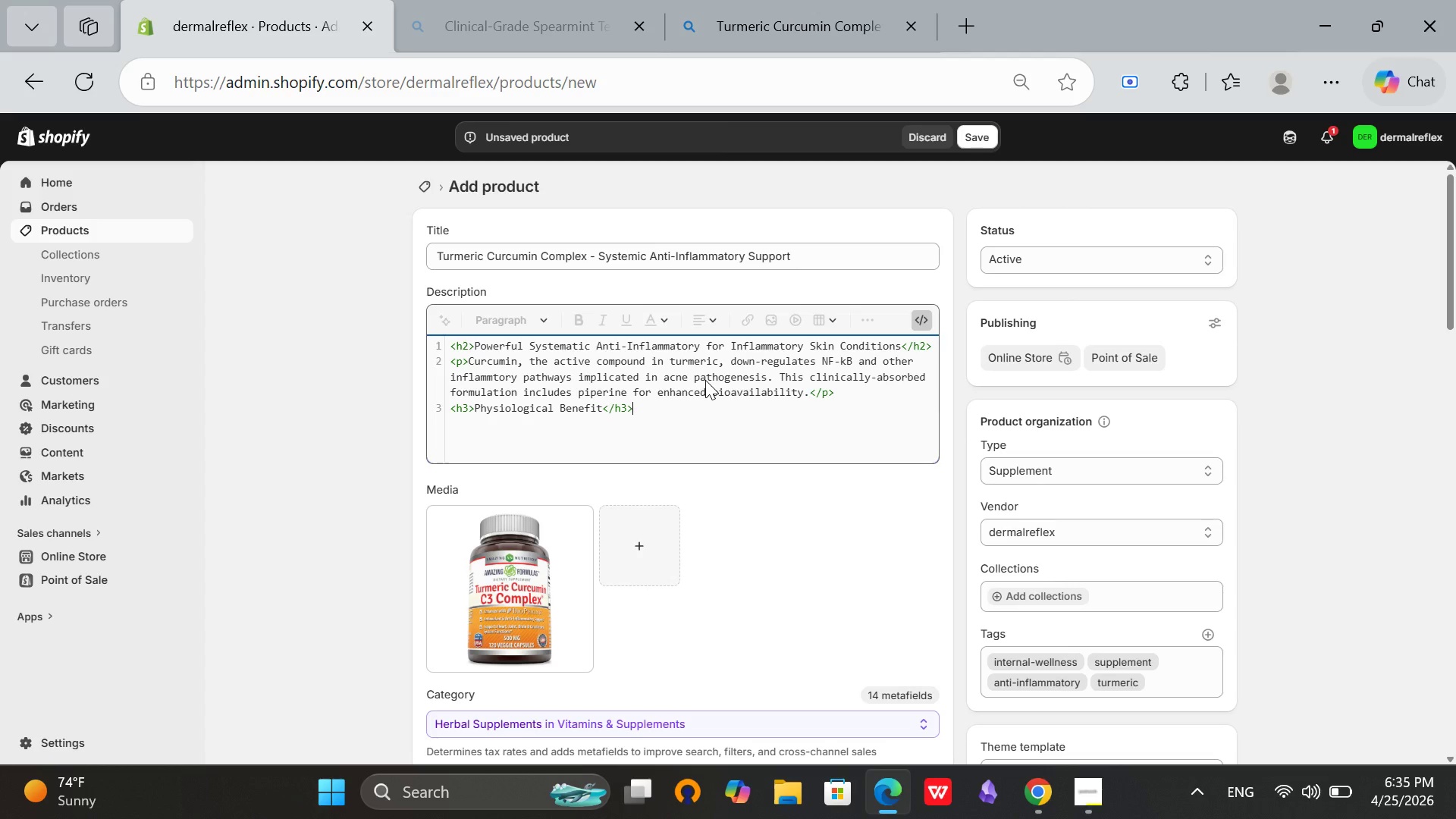 
key(Enter)
 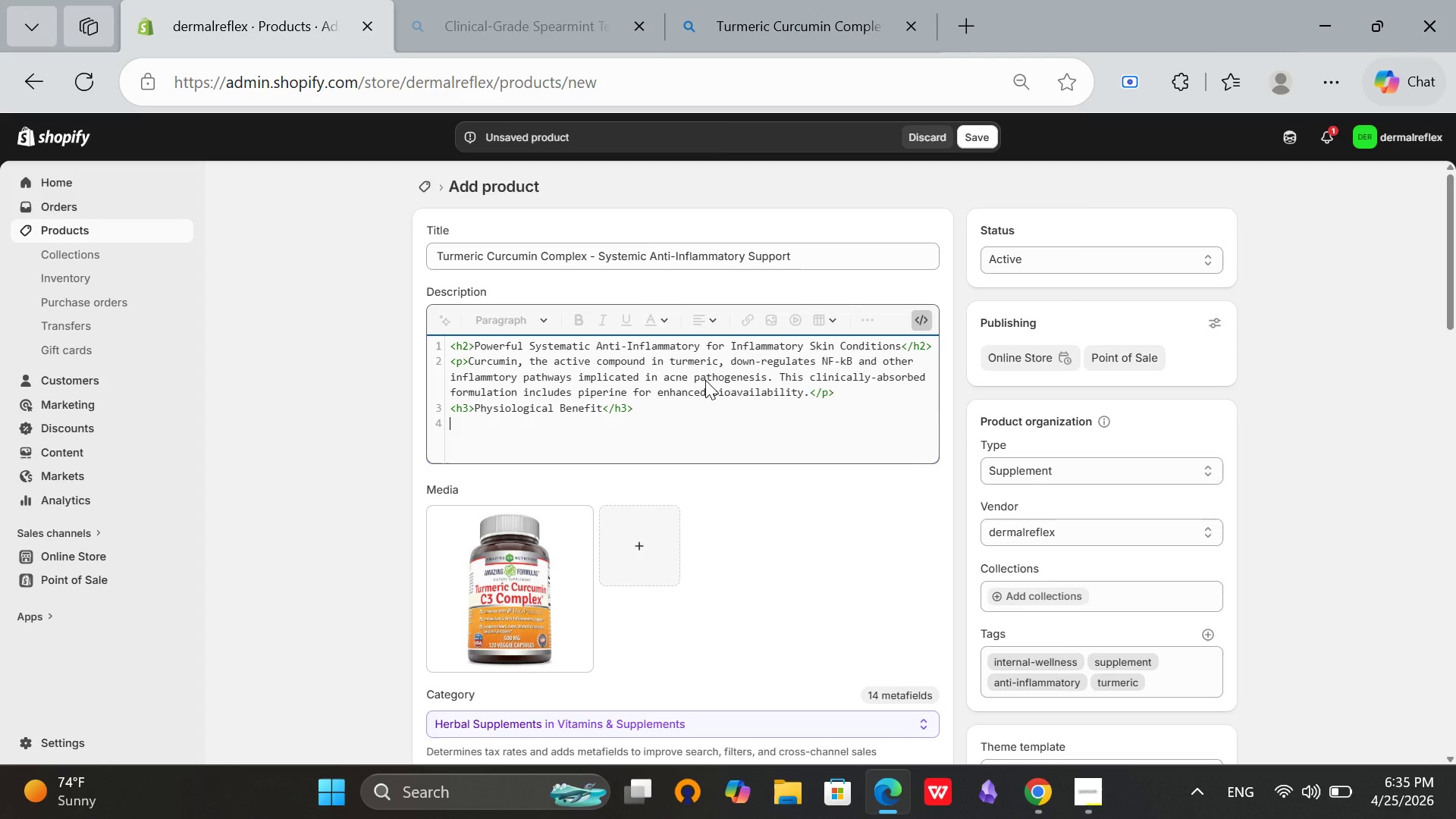 
wait(23.19)
 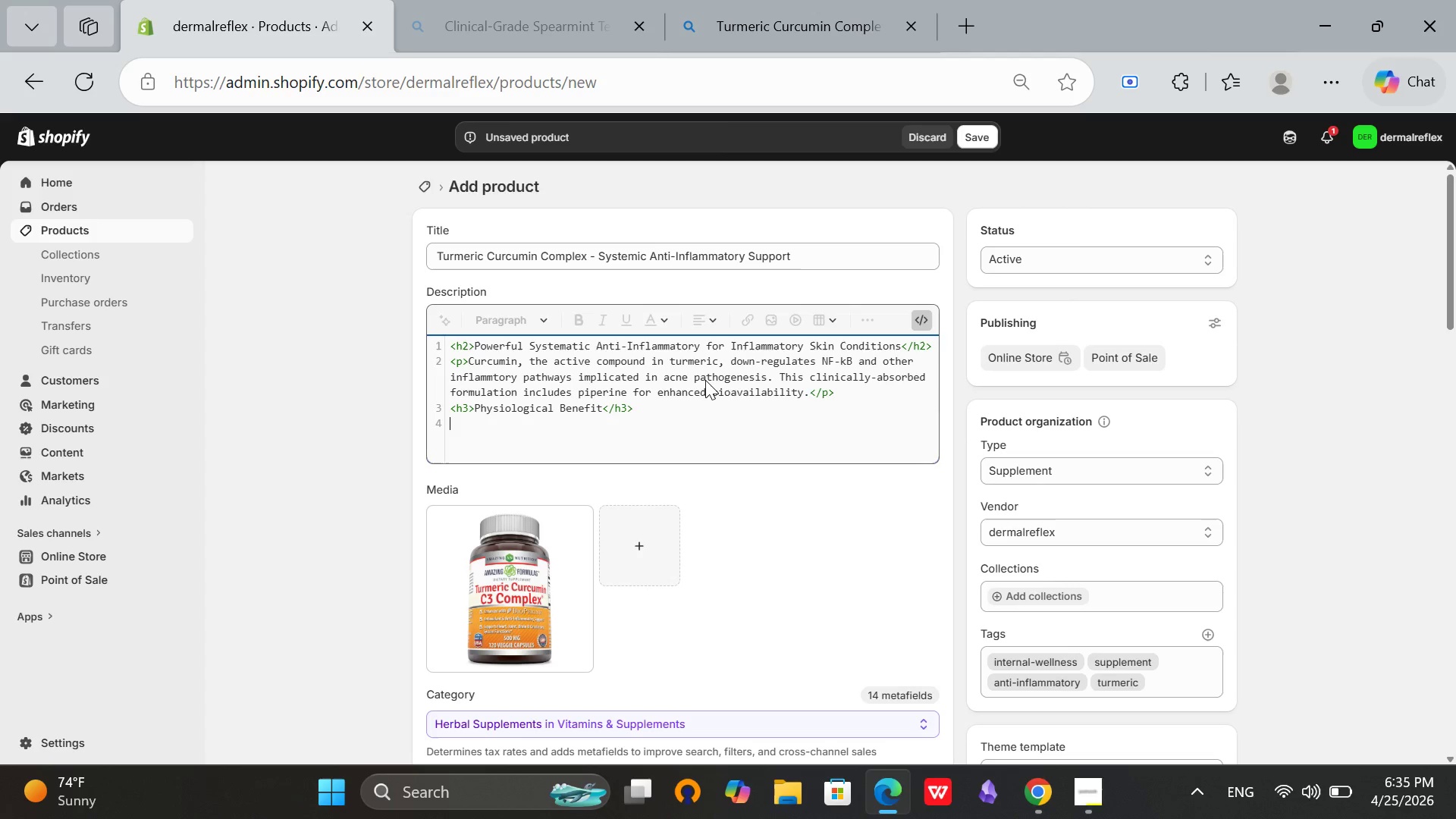 
left_click([1082, 787])